 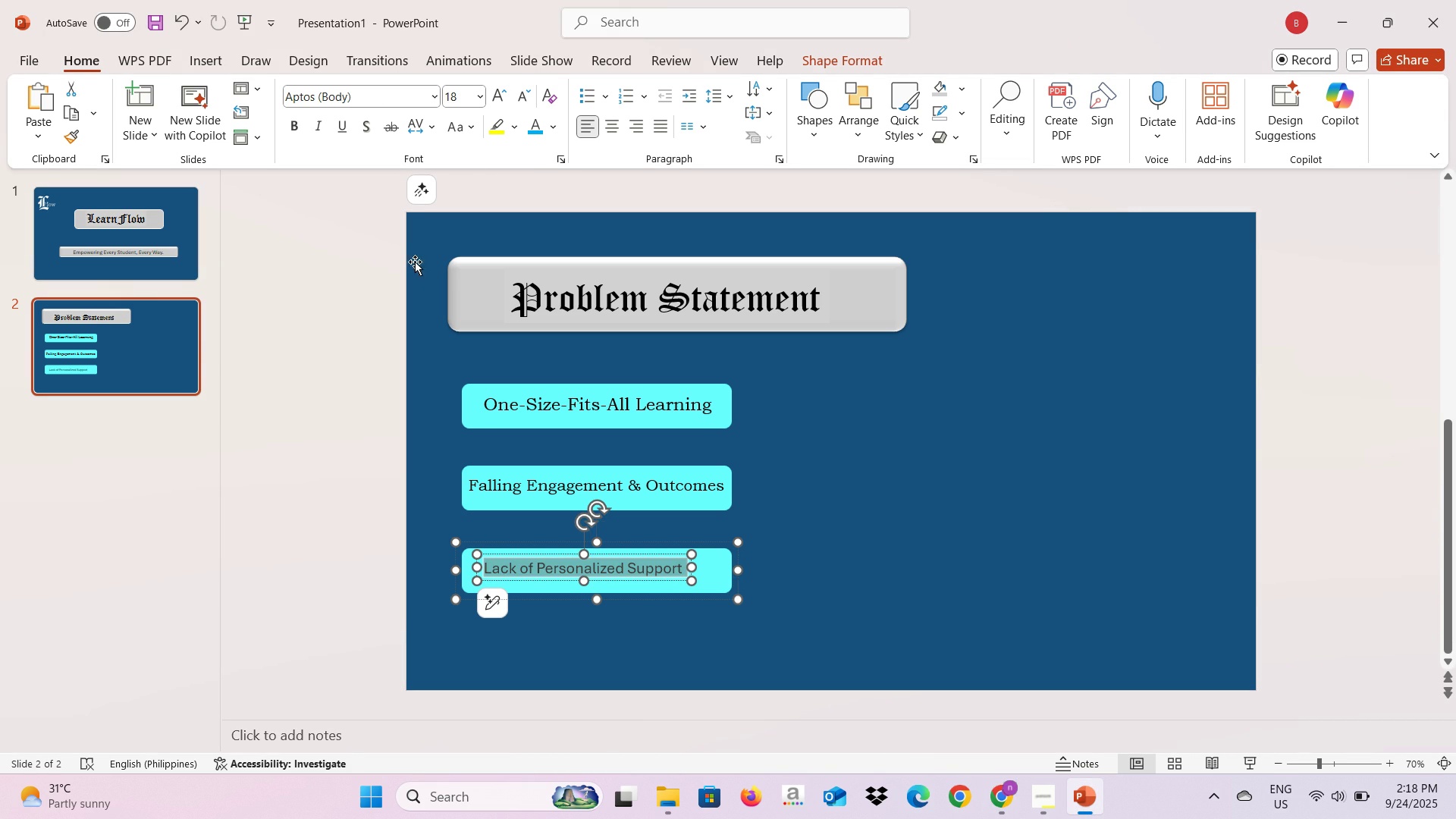 
left_click([434, 101])
 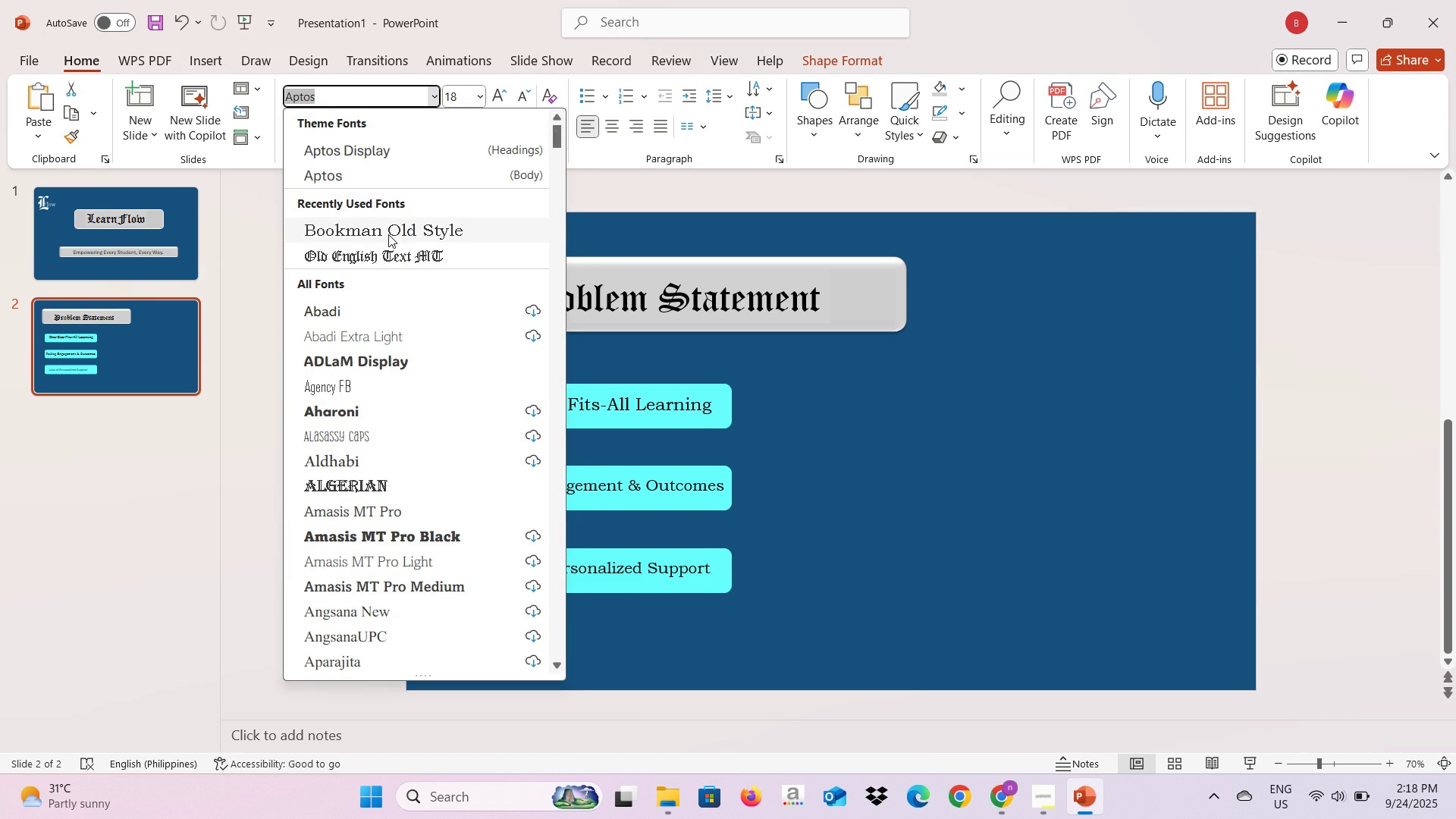 
left_click([388, 234])
 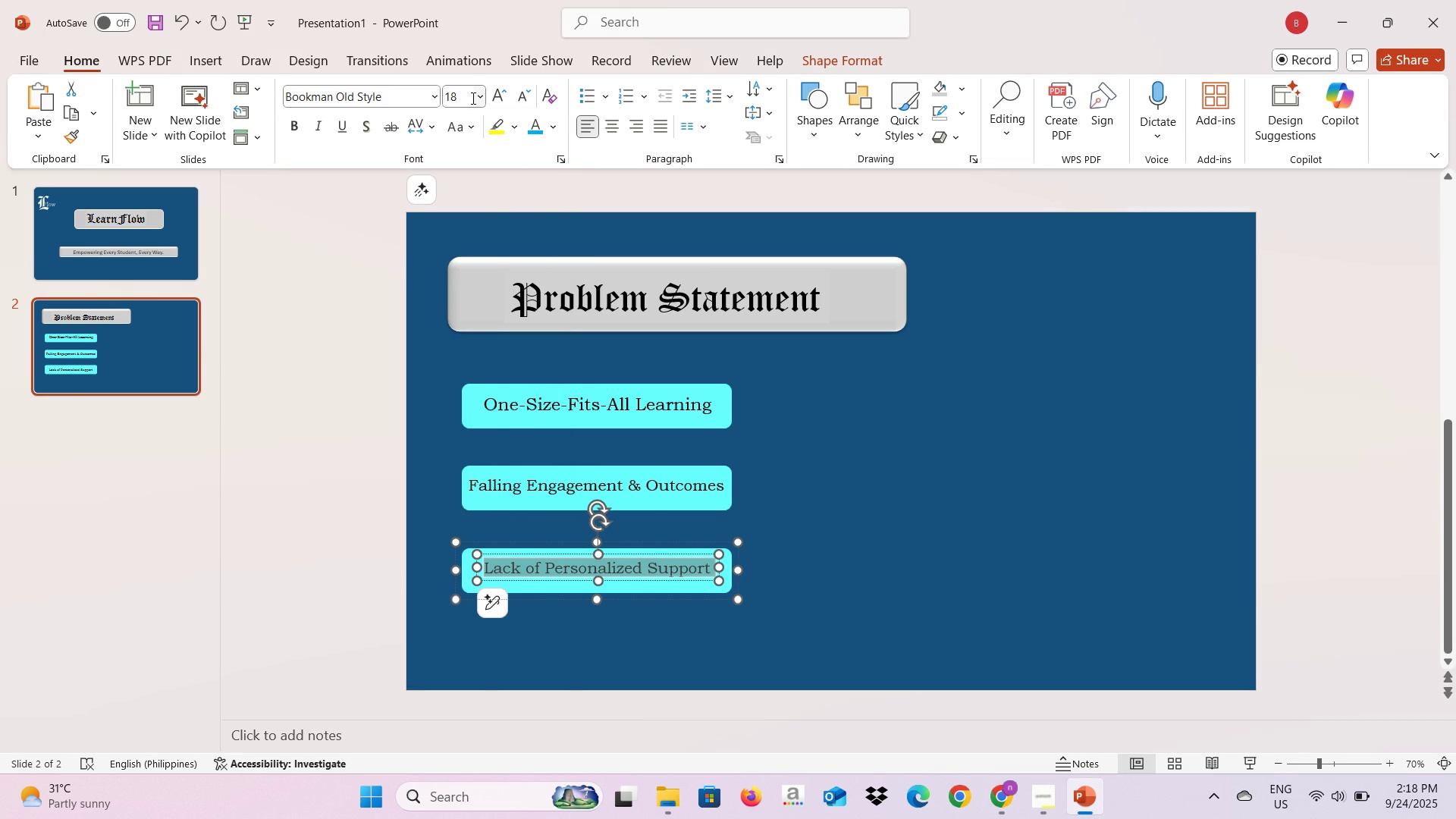 
left_click([479, 99])
 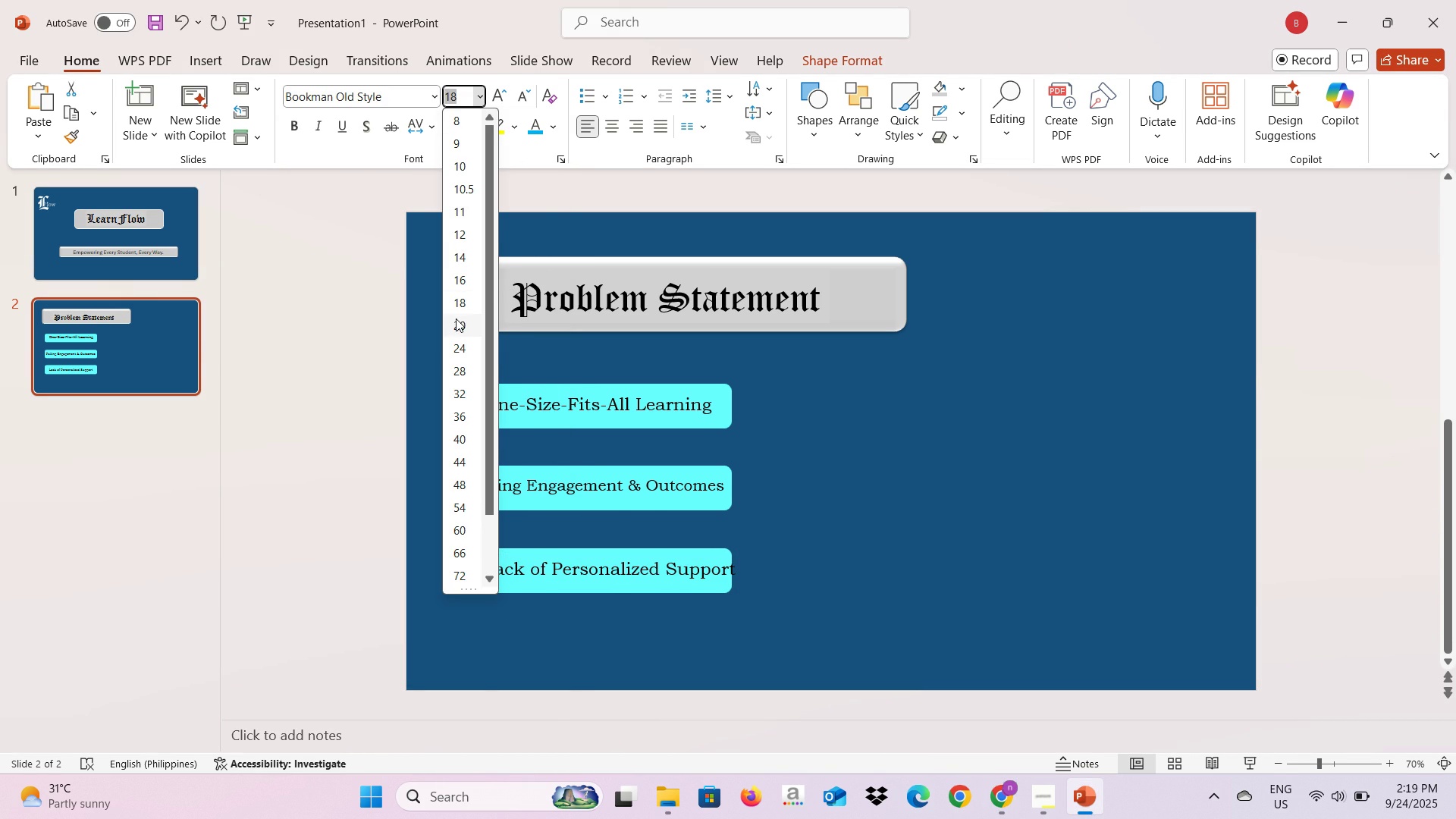 
left_click([456, 318])